 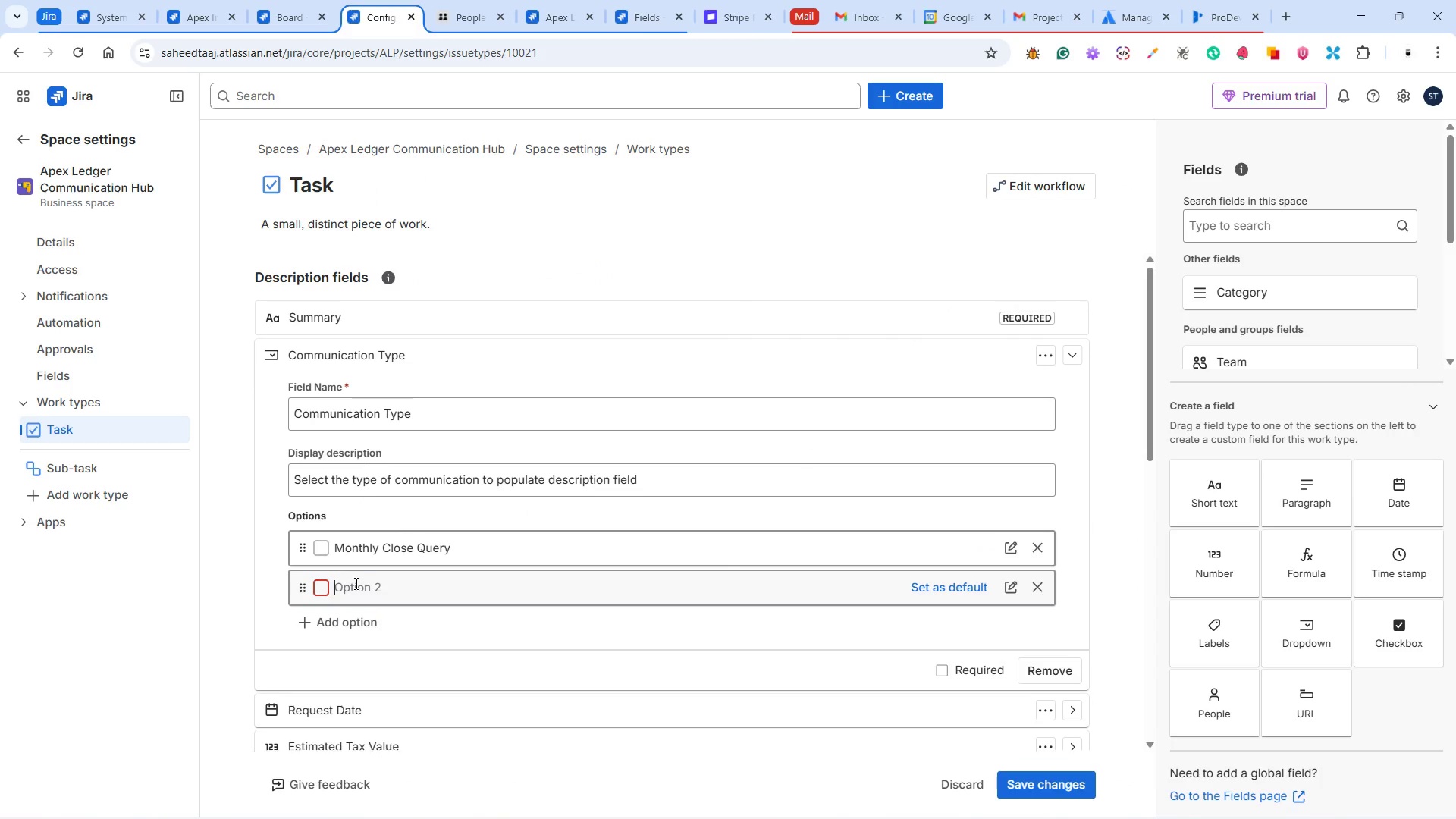 
left_click([1017, 592])
 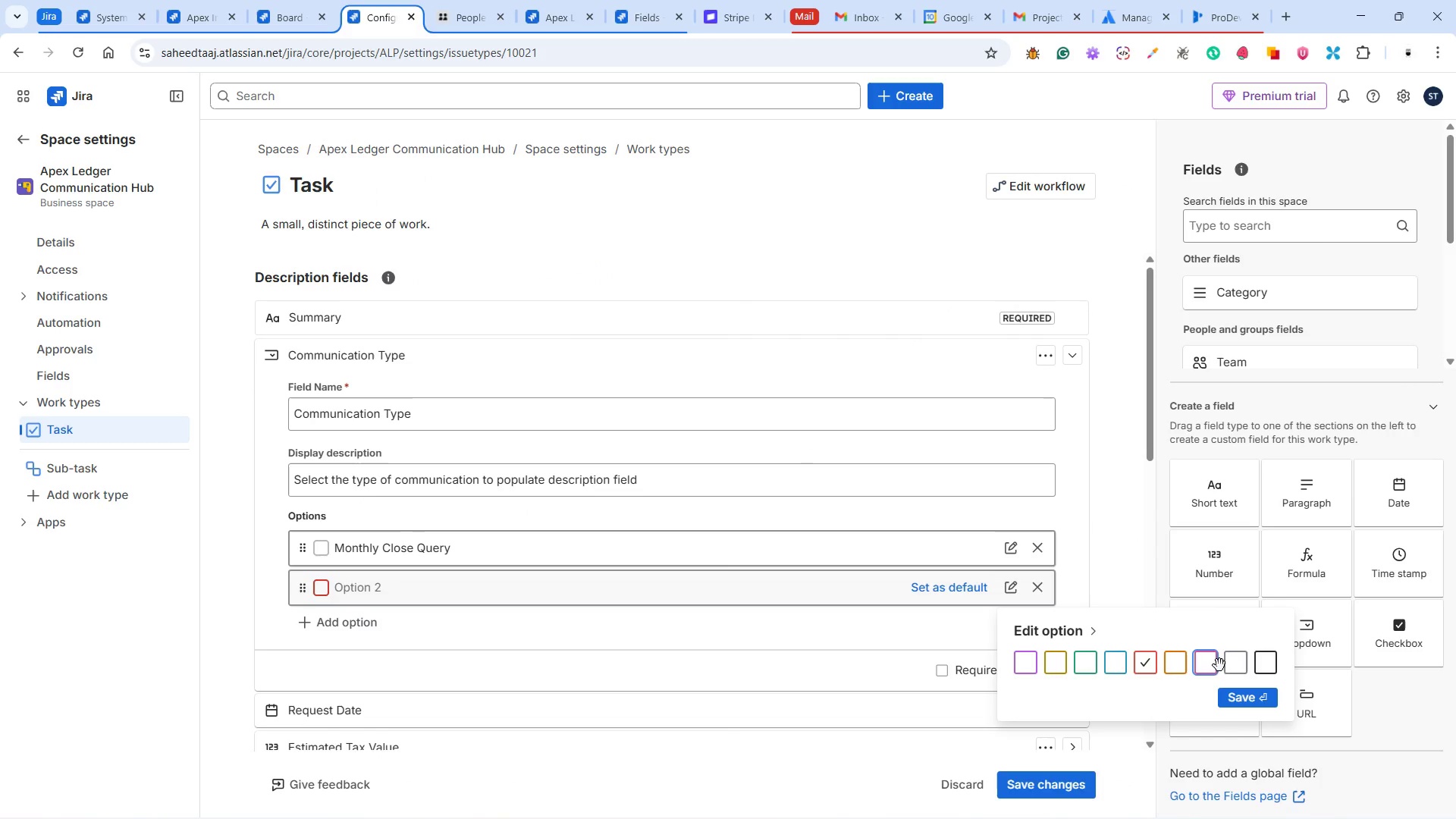 
left_click([1240, 664])
 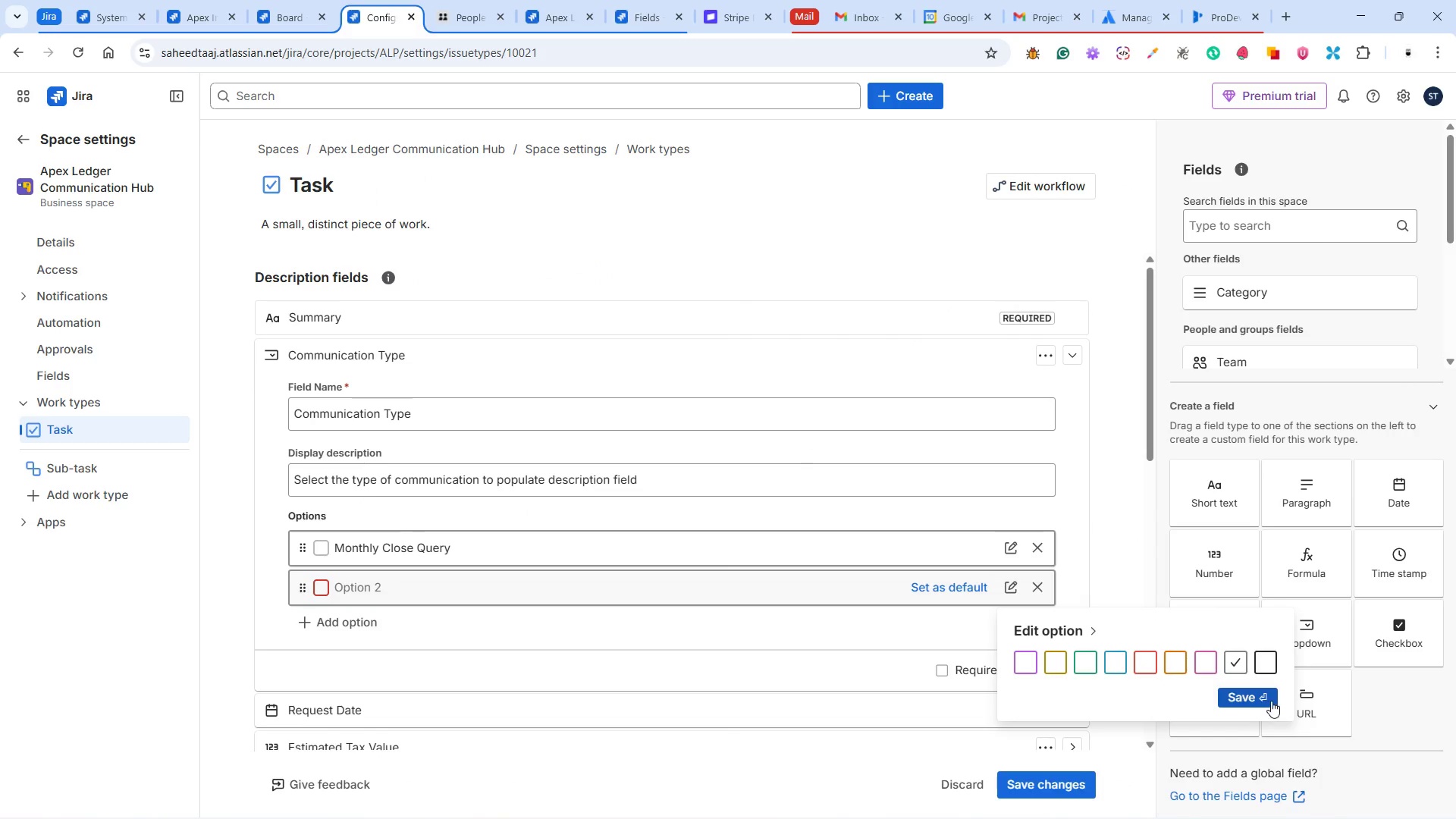 
left_click([1272, 699])
 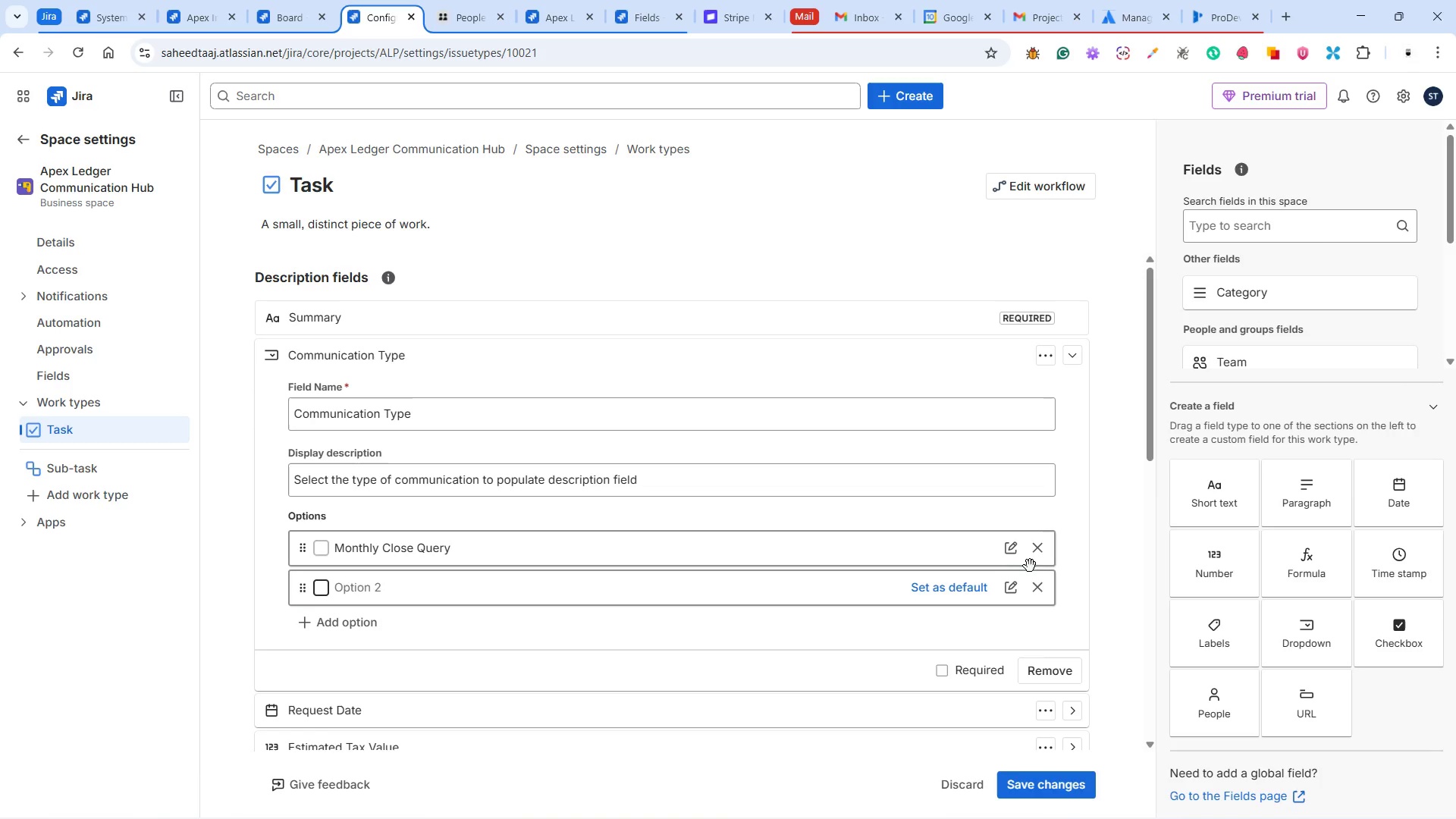 
left_click([1019, 555])
 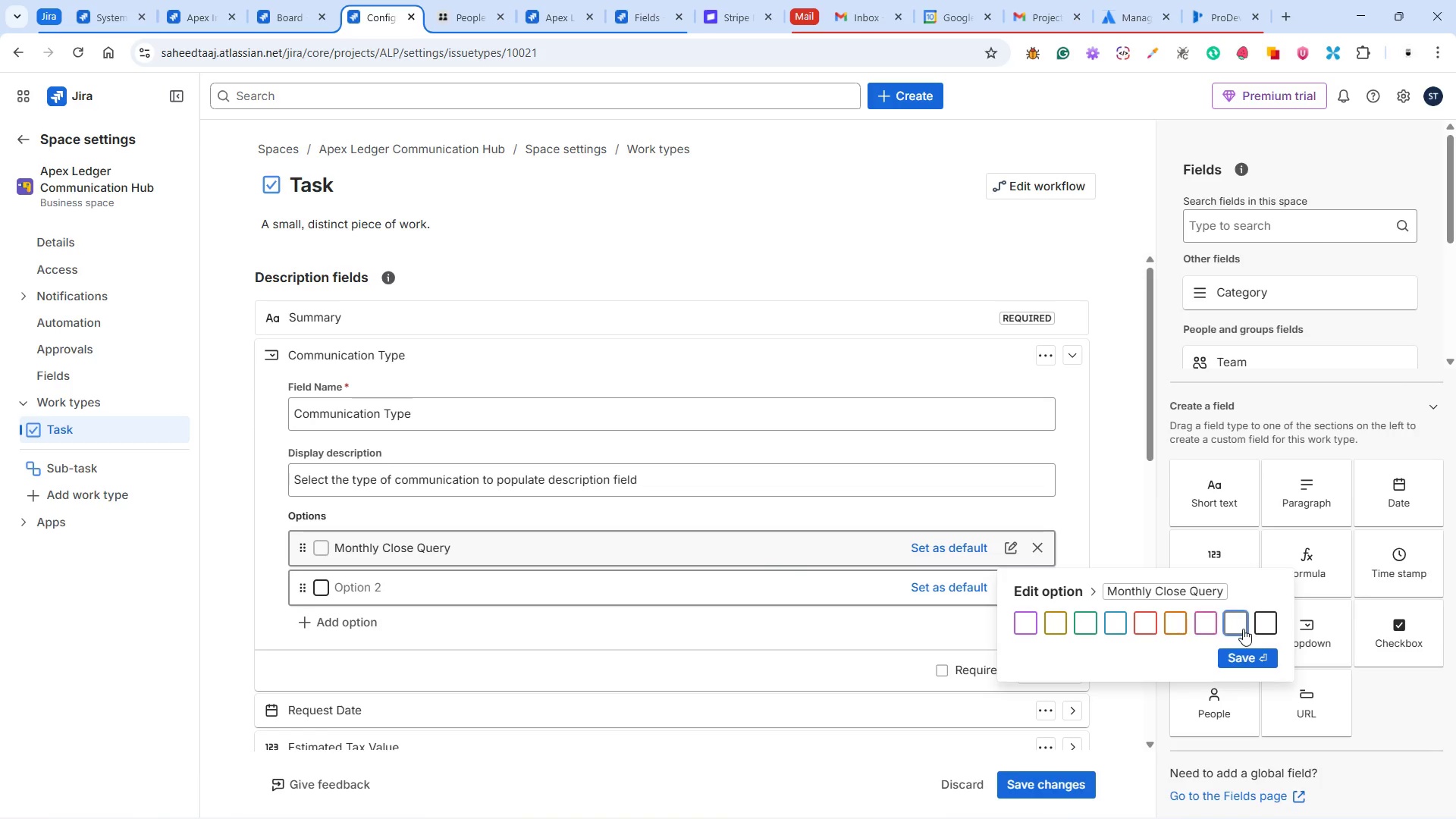 
left_click([1243, 629])
 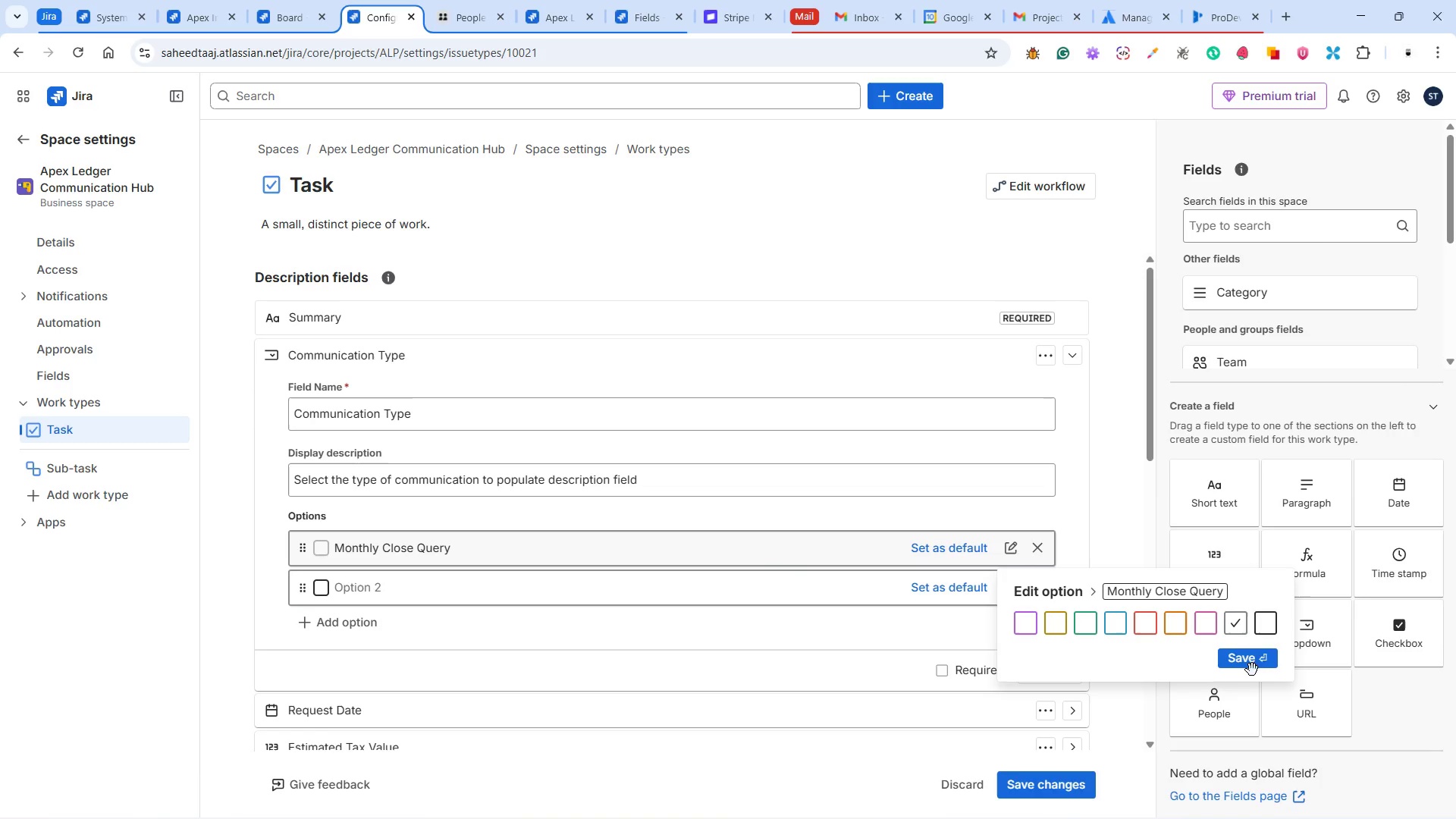 
left_click([1250, 665])
 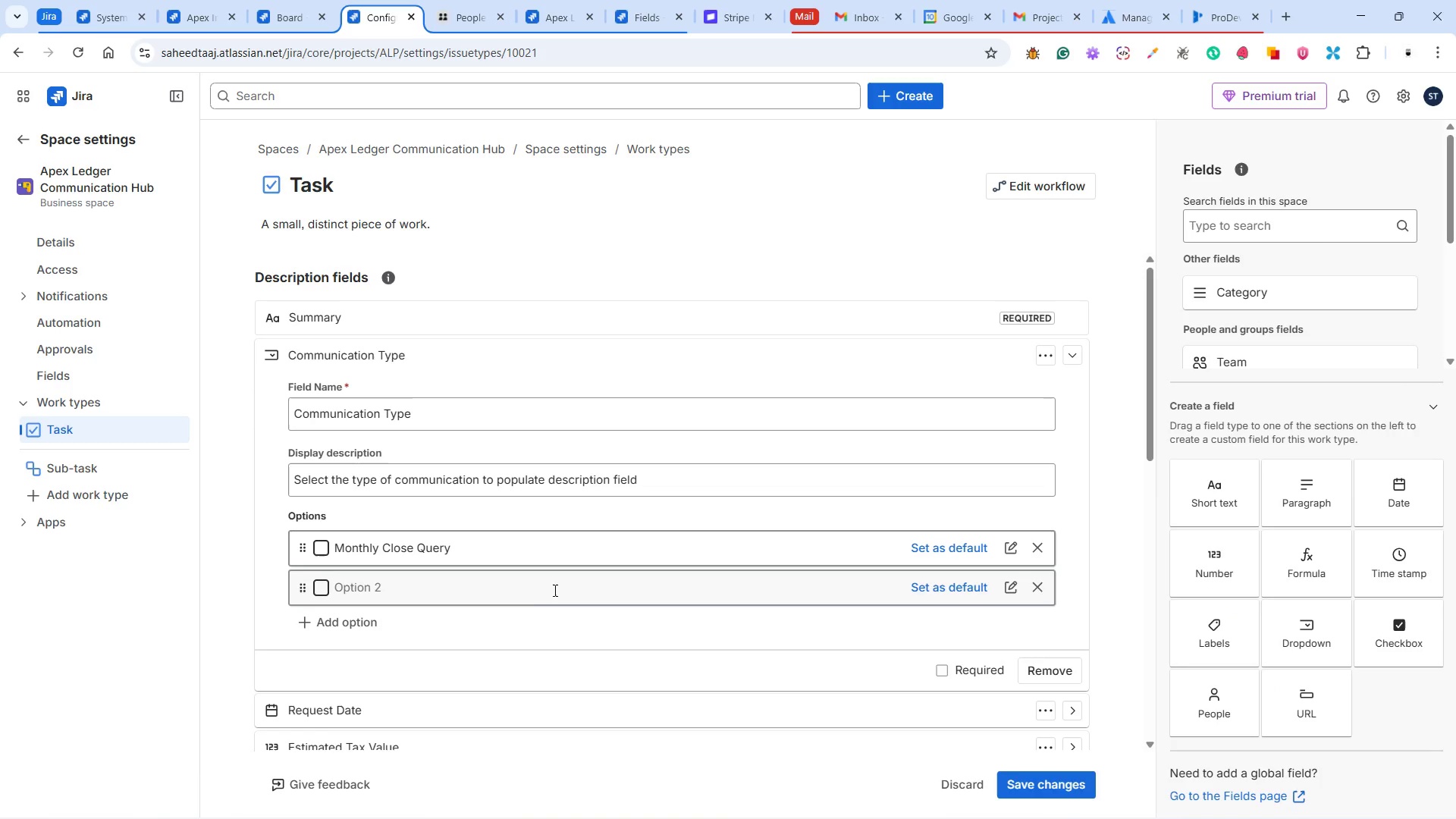 
left_click([541, 588])
 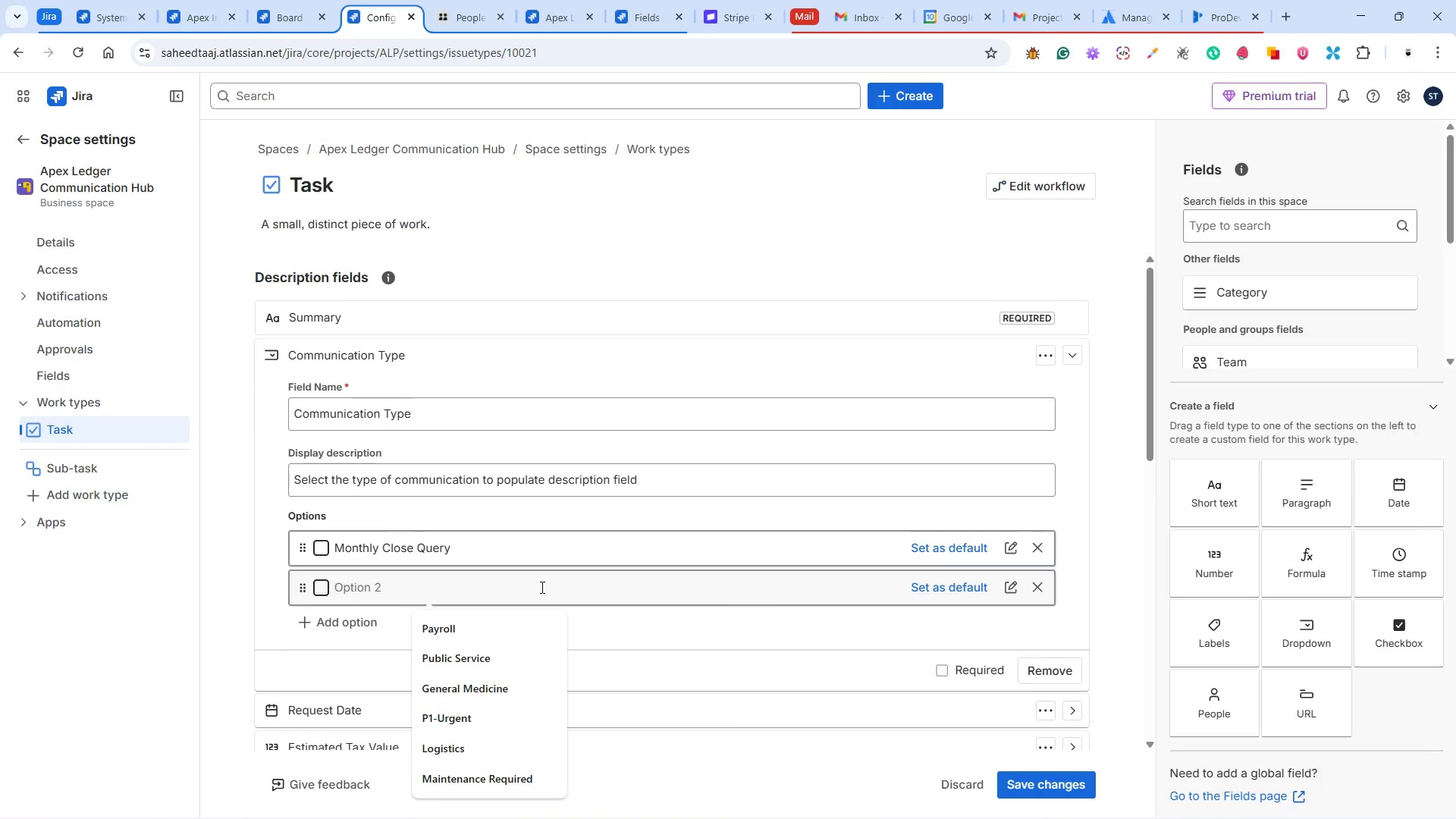 
type(IRS Notice Received)
 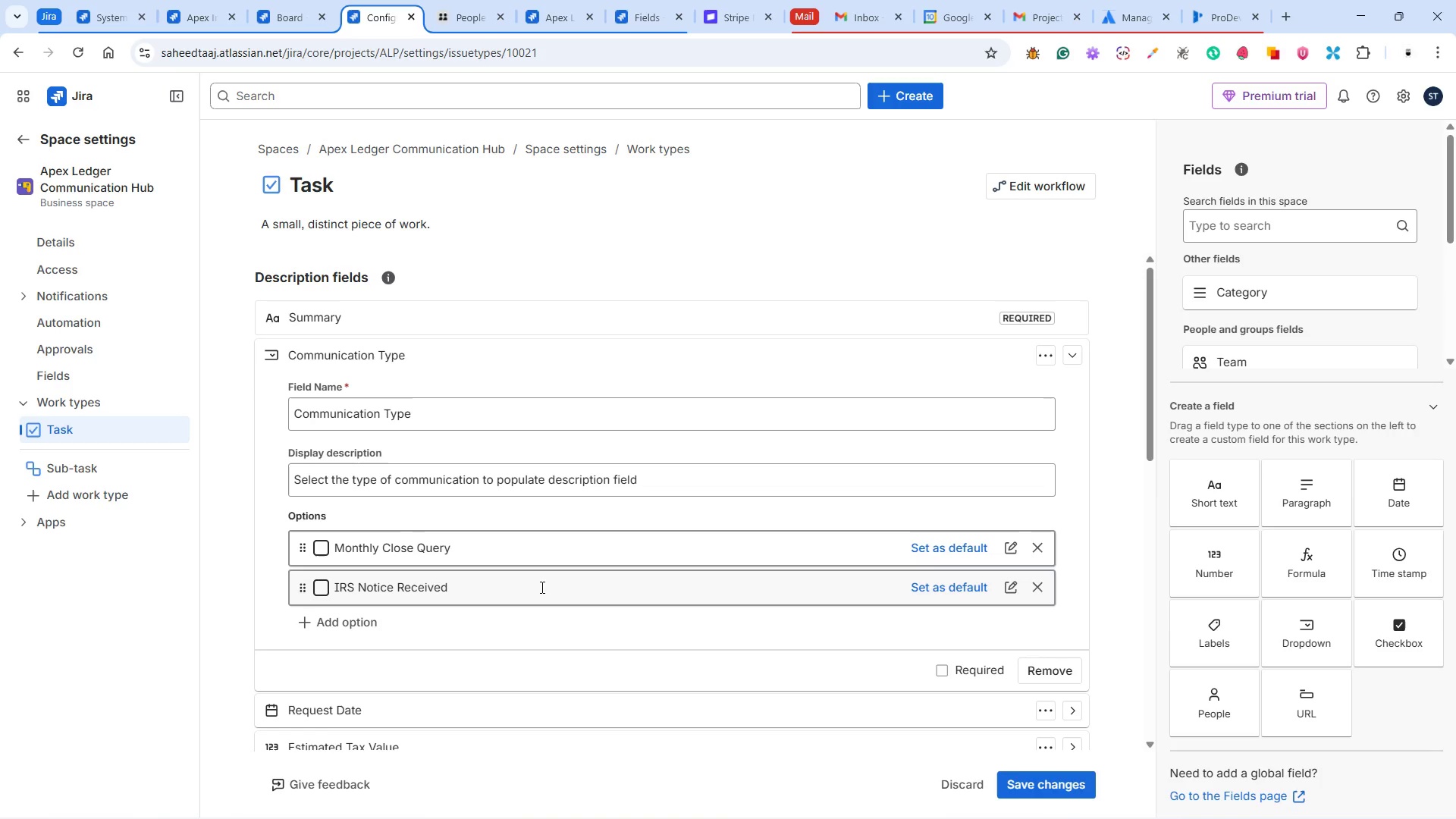 
left_click([974, 802])